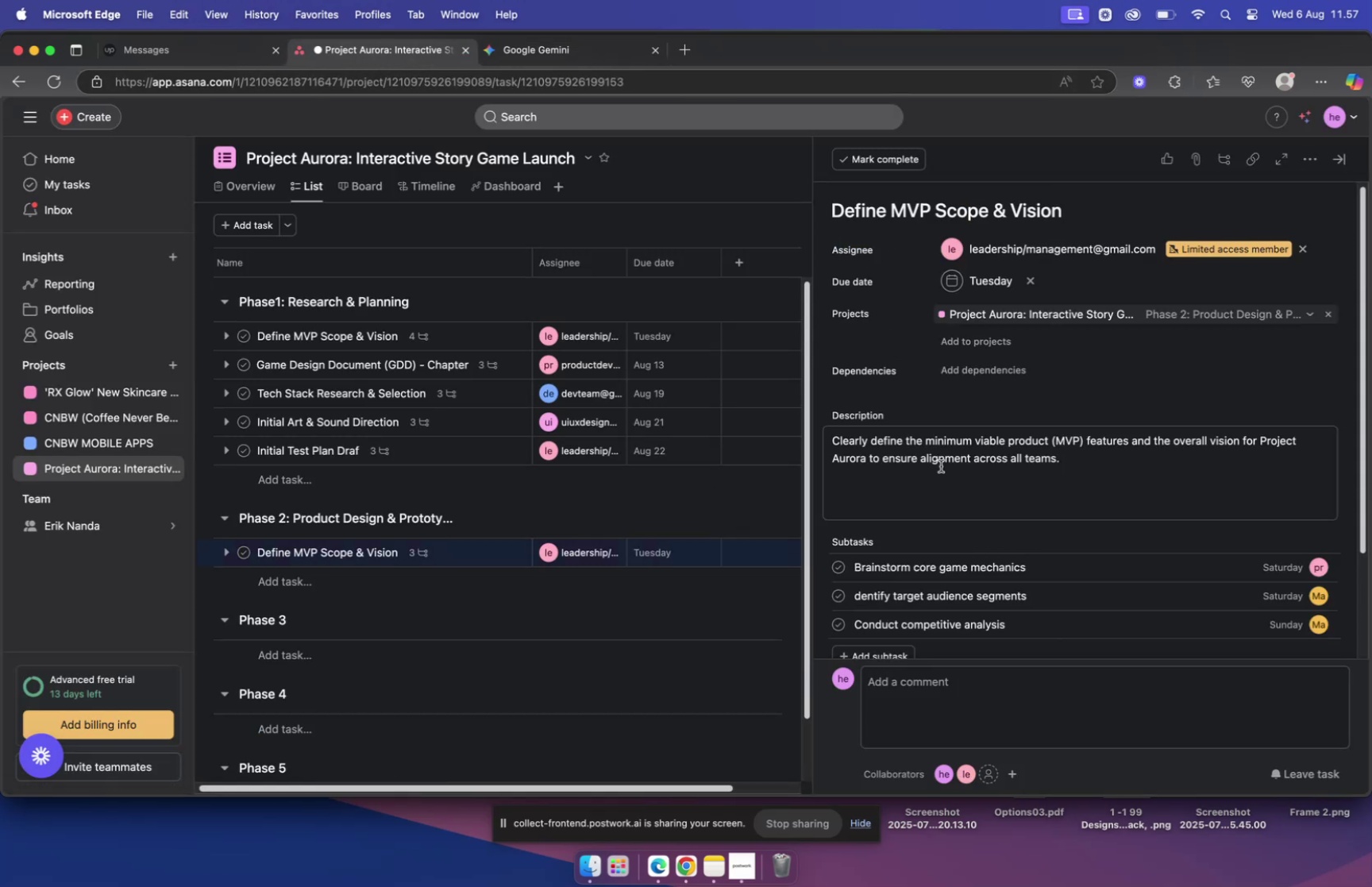 
scroll: coordinate [946, 546], scroll_direction: down, amount: 4.0
 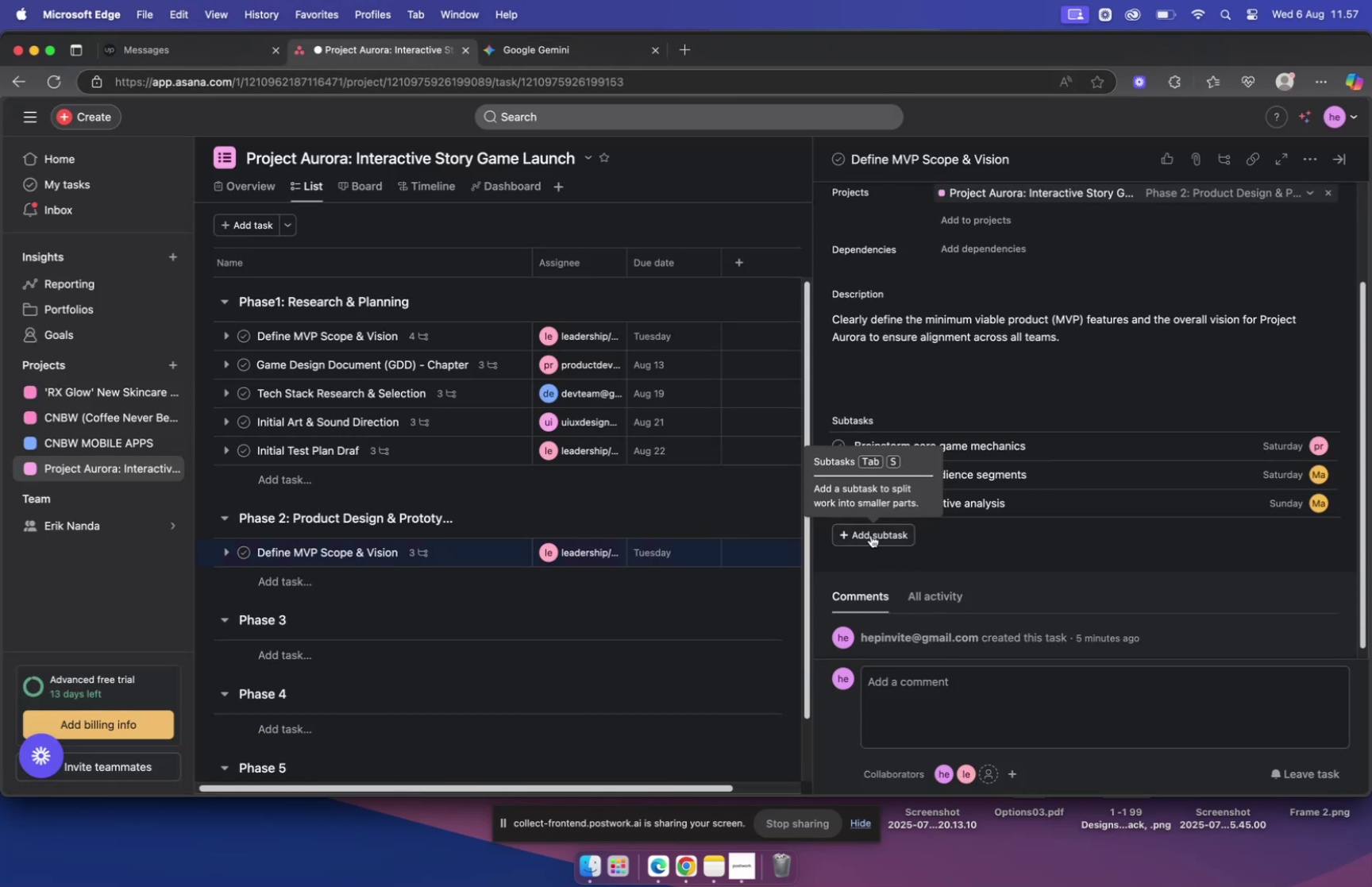 
left_click([871, 534])
 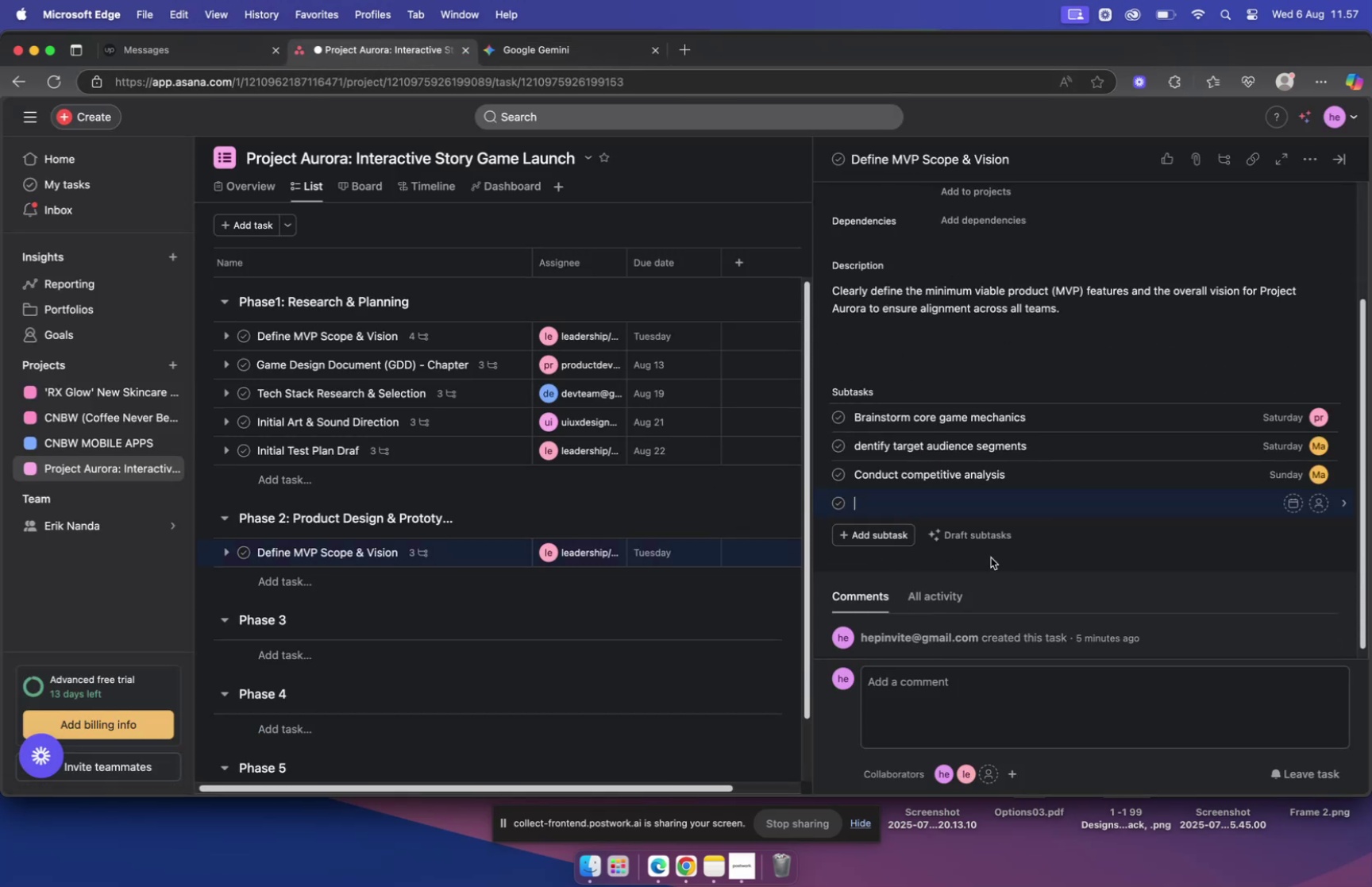 
key(Meta+V)
 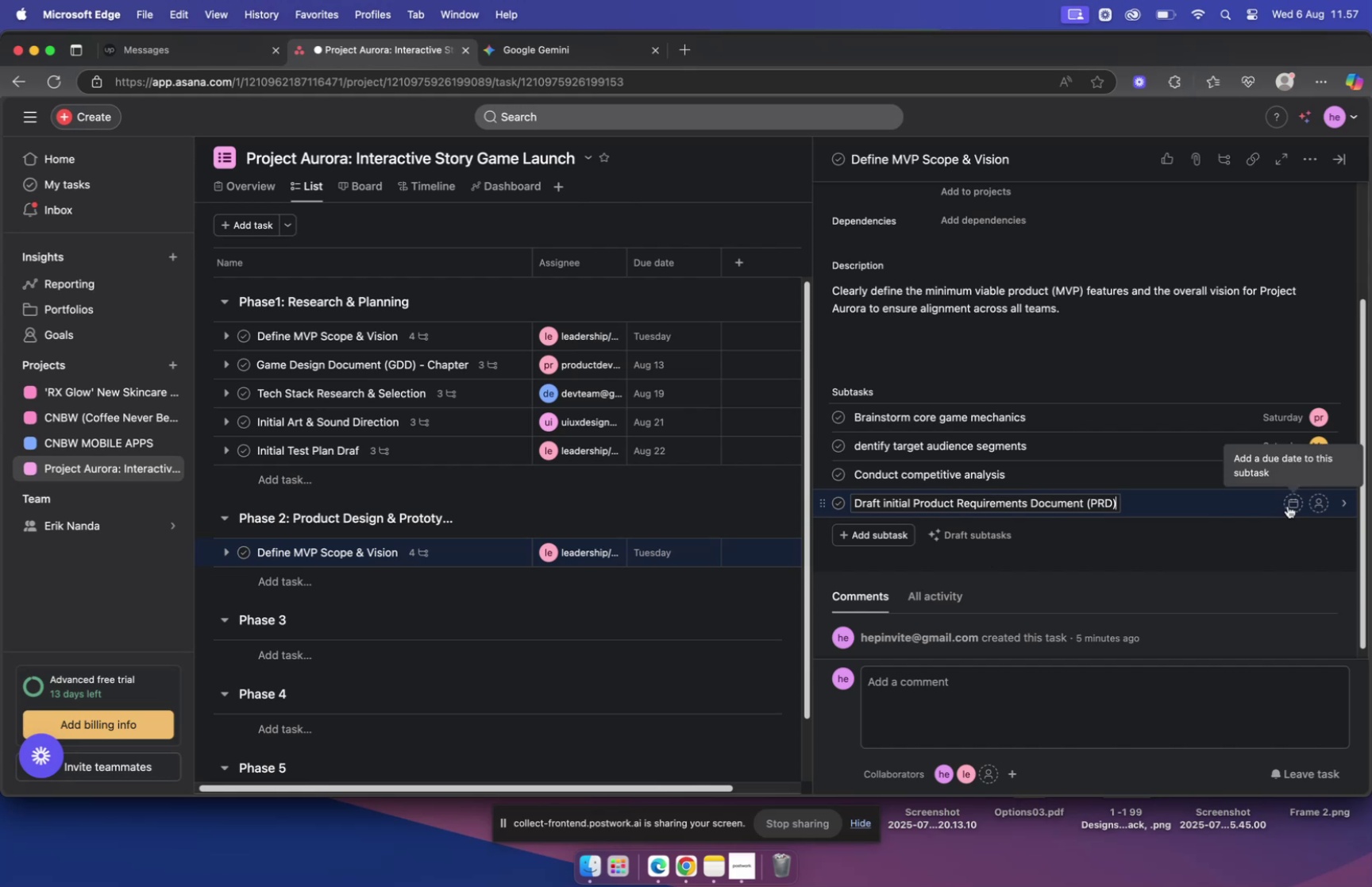 
left_click([1289, 505])
 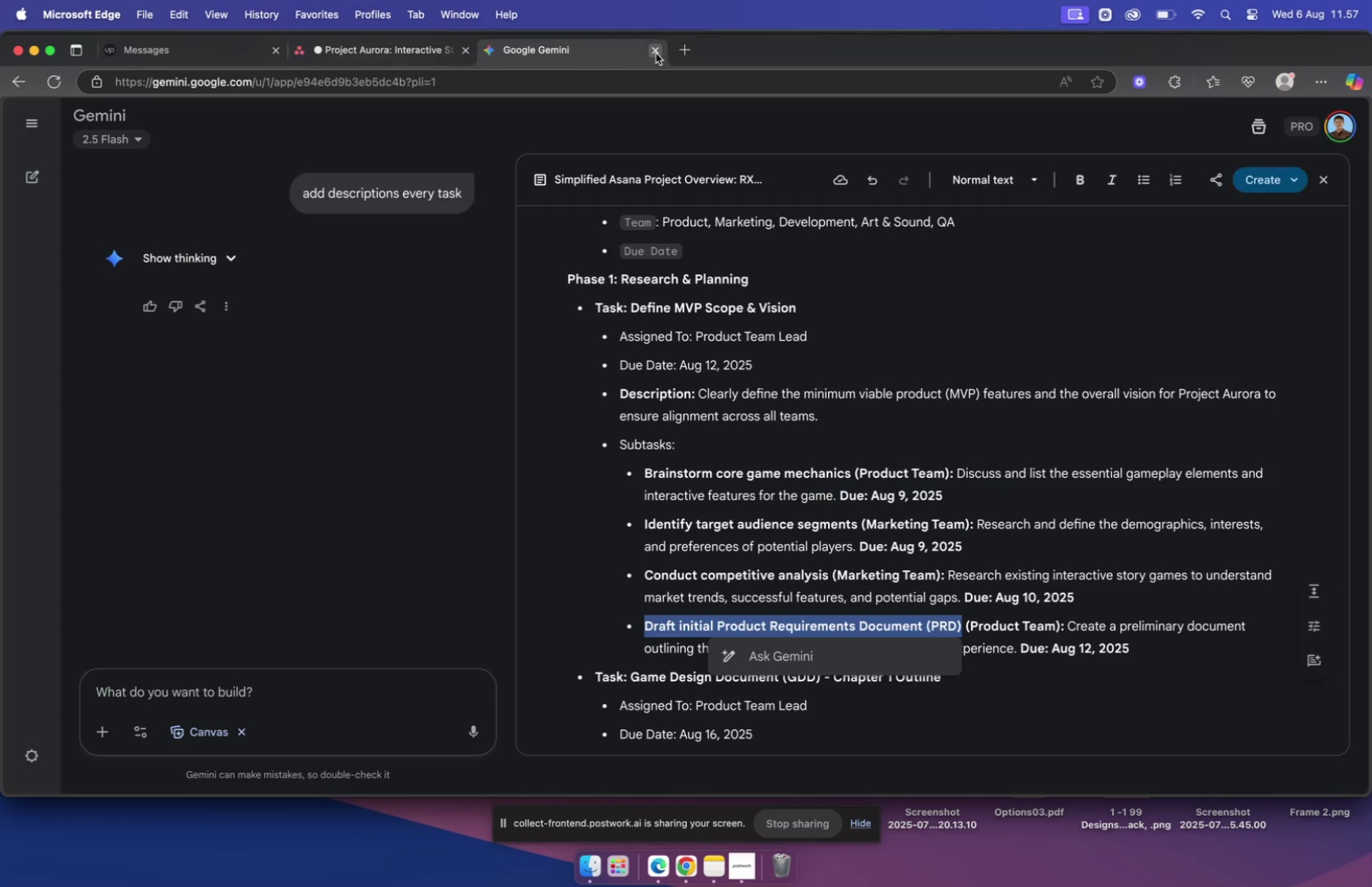 
left_click([427, 55])
 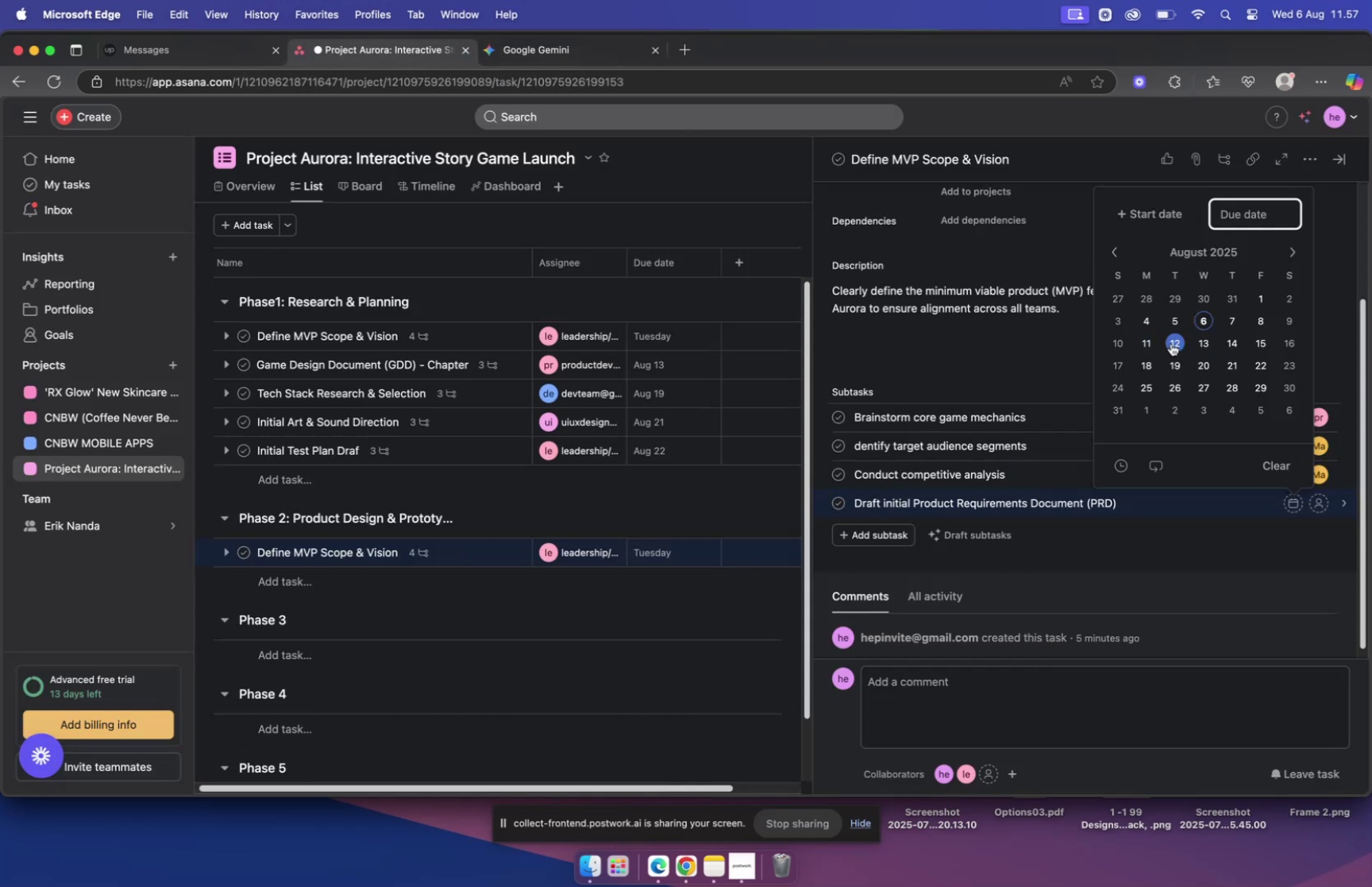 
mouse_move([1308, 512])
 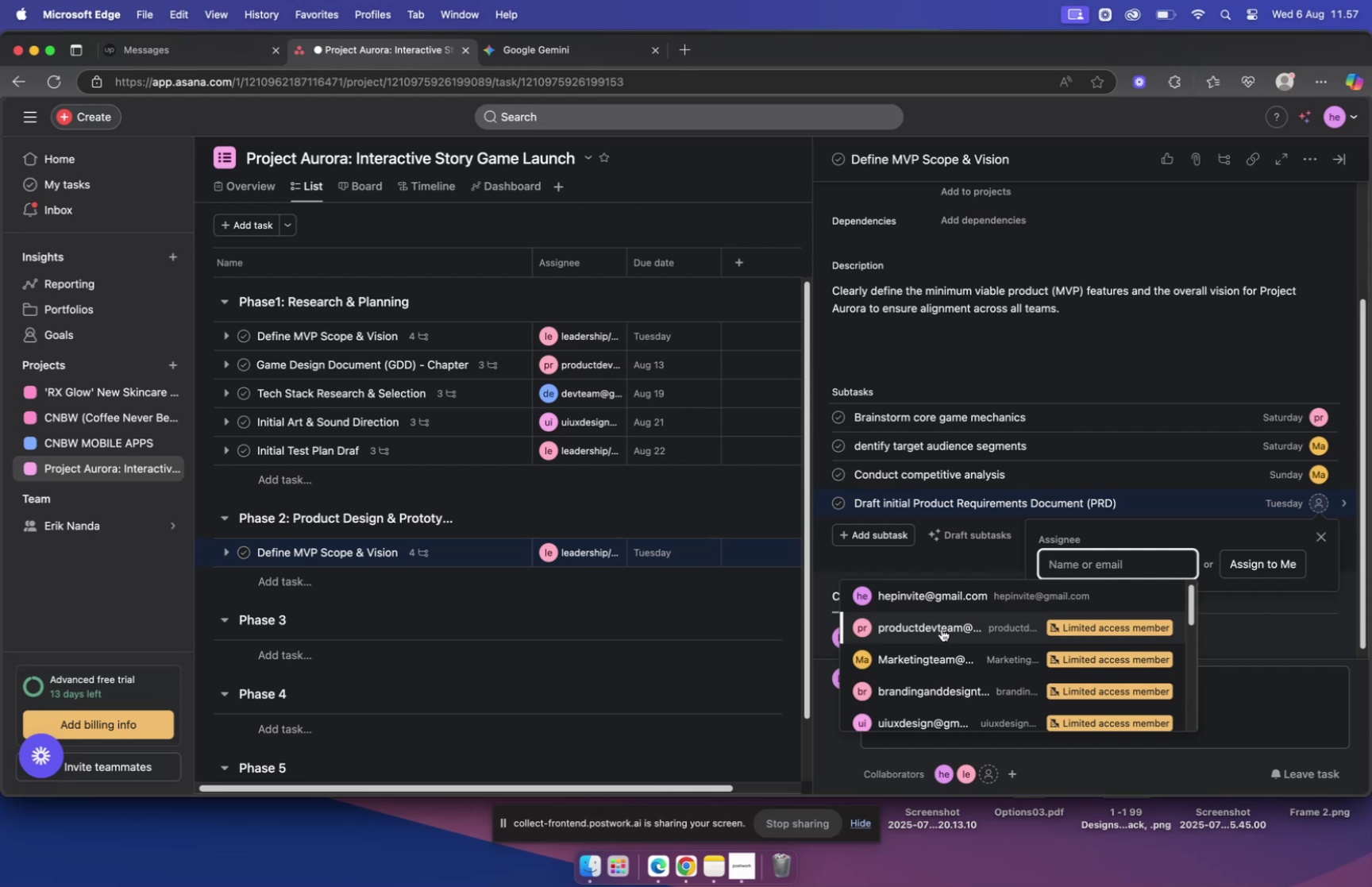 
left_click([924, 625])
 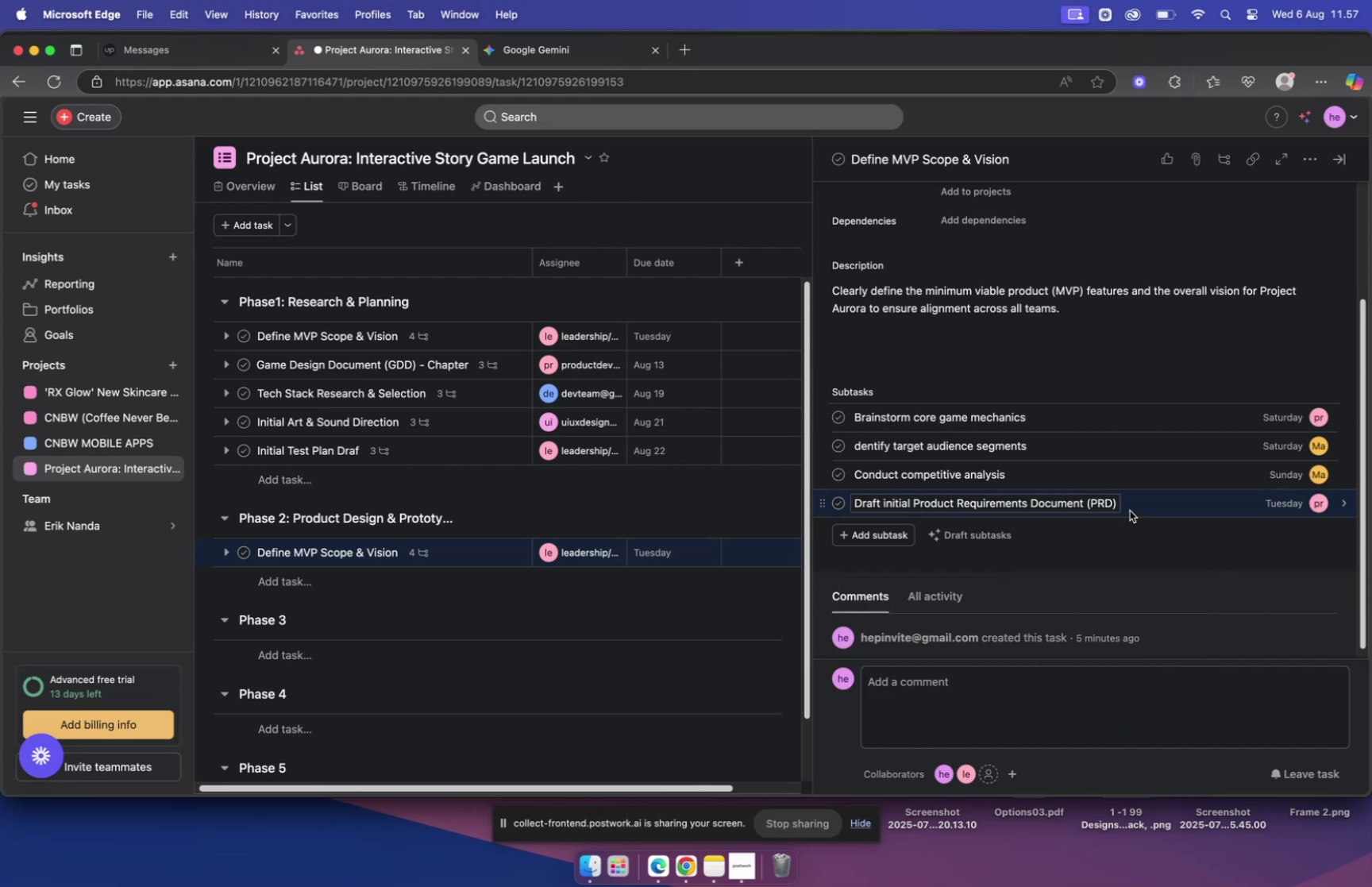 
left_click([1149, 501])
 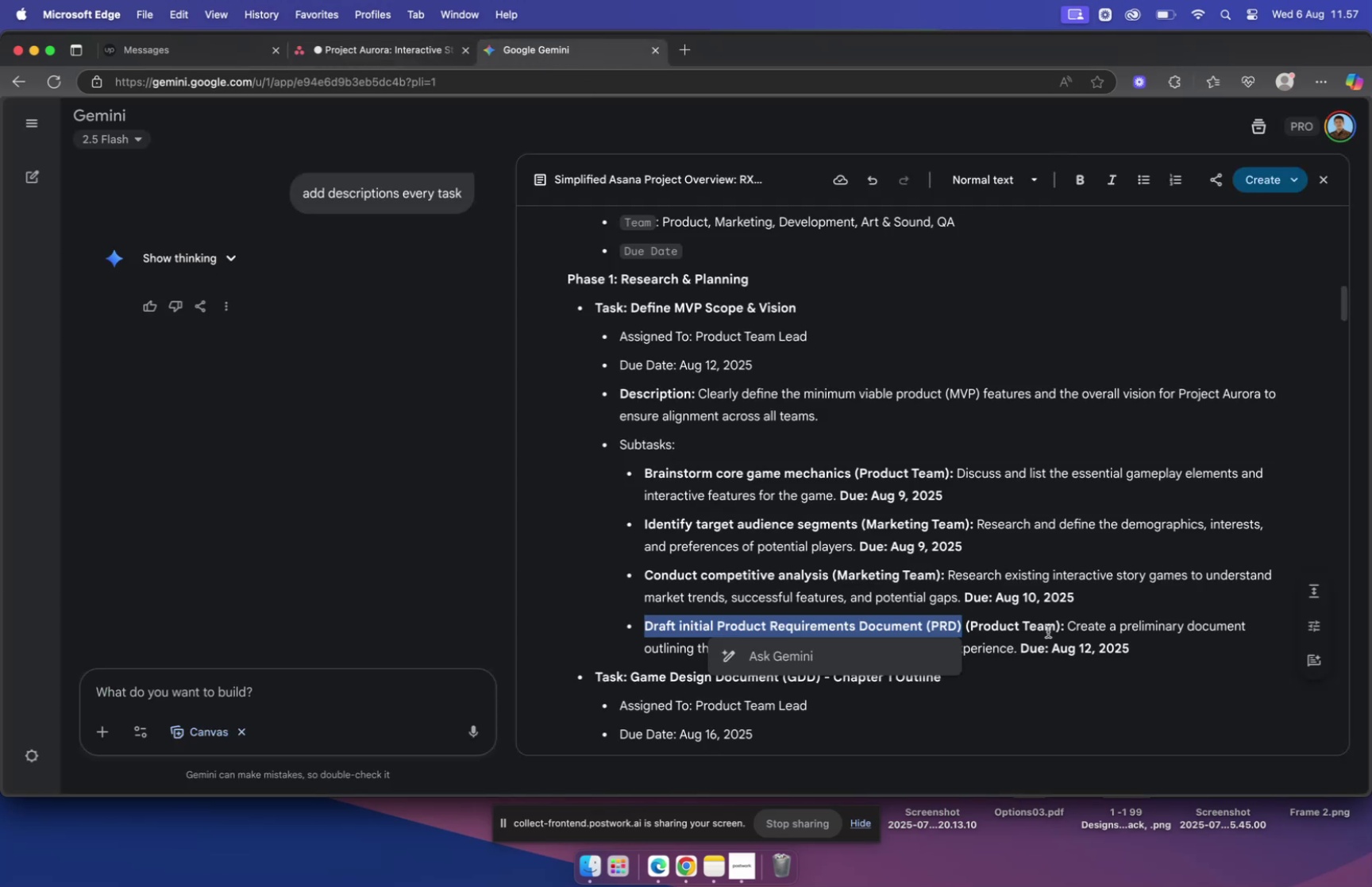 
left_click_drag(start_coordinate=[1069, 625], to_coordinate=[1015, 646])
 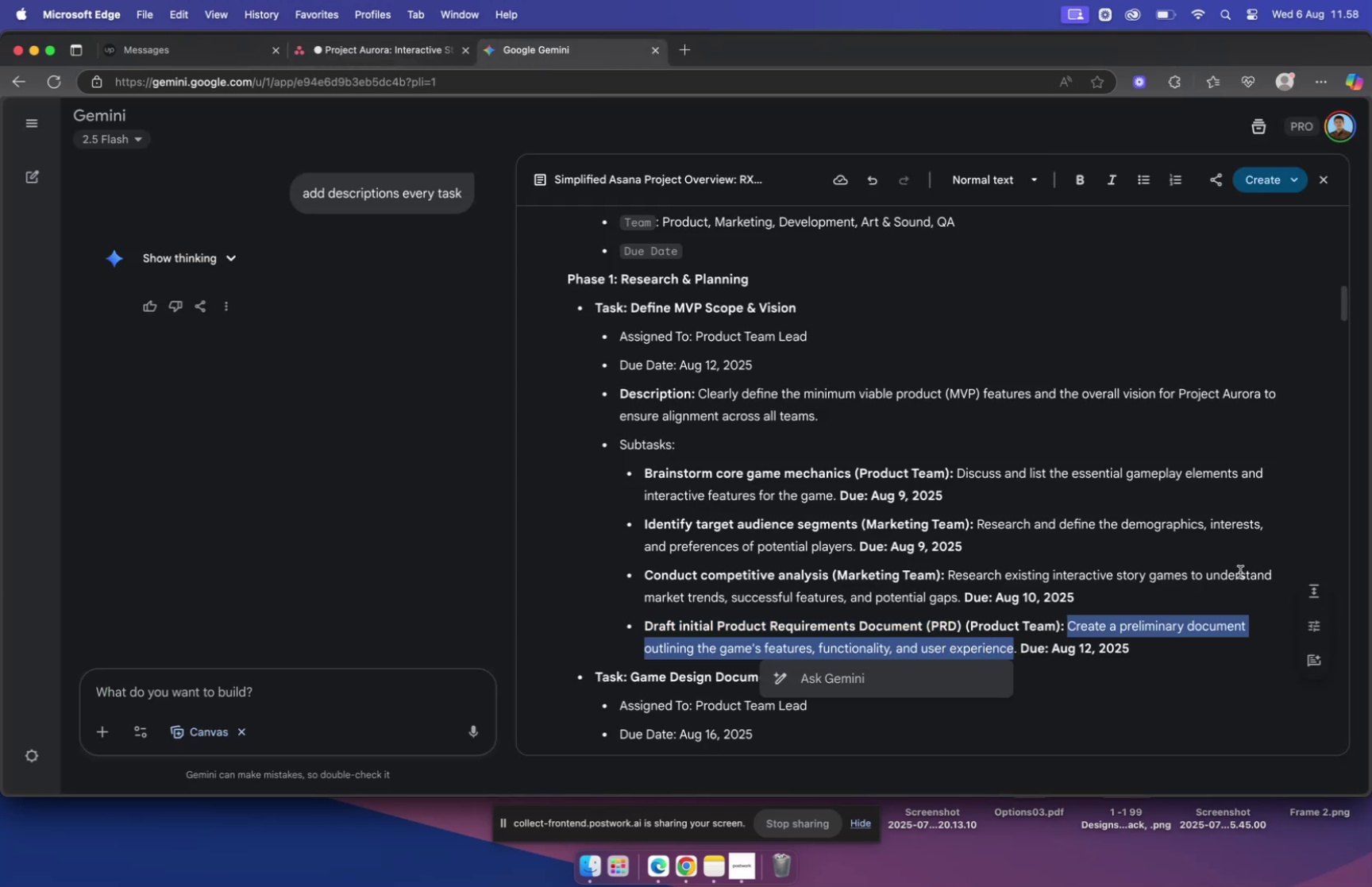 
key(Meta+C)
 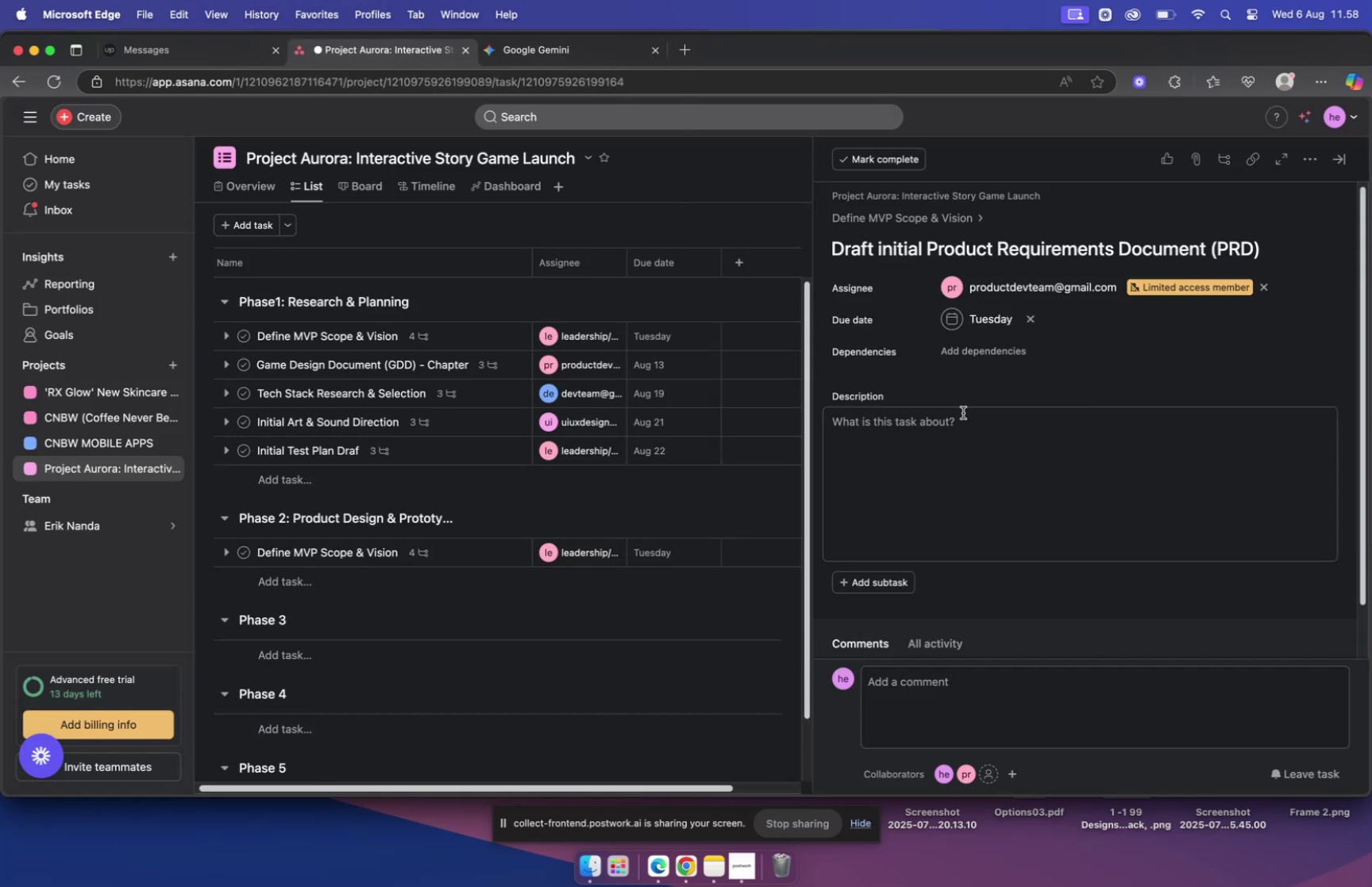 
key(Meta+V)
 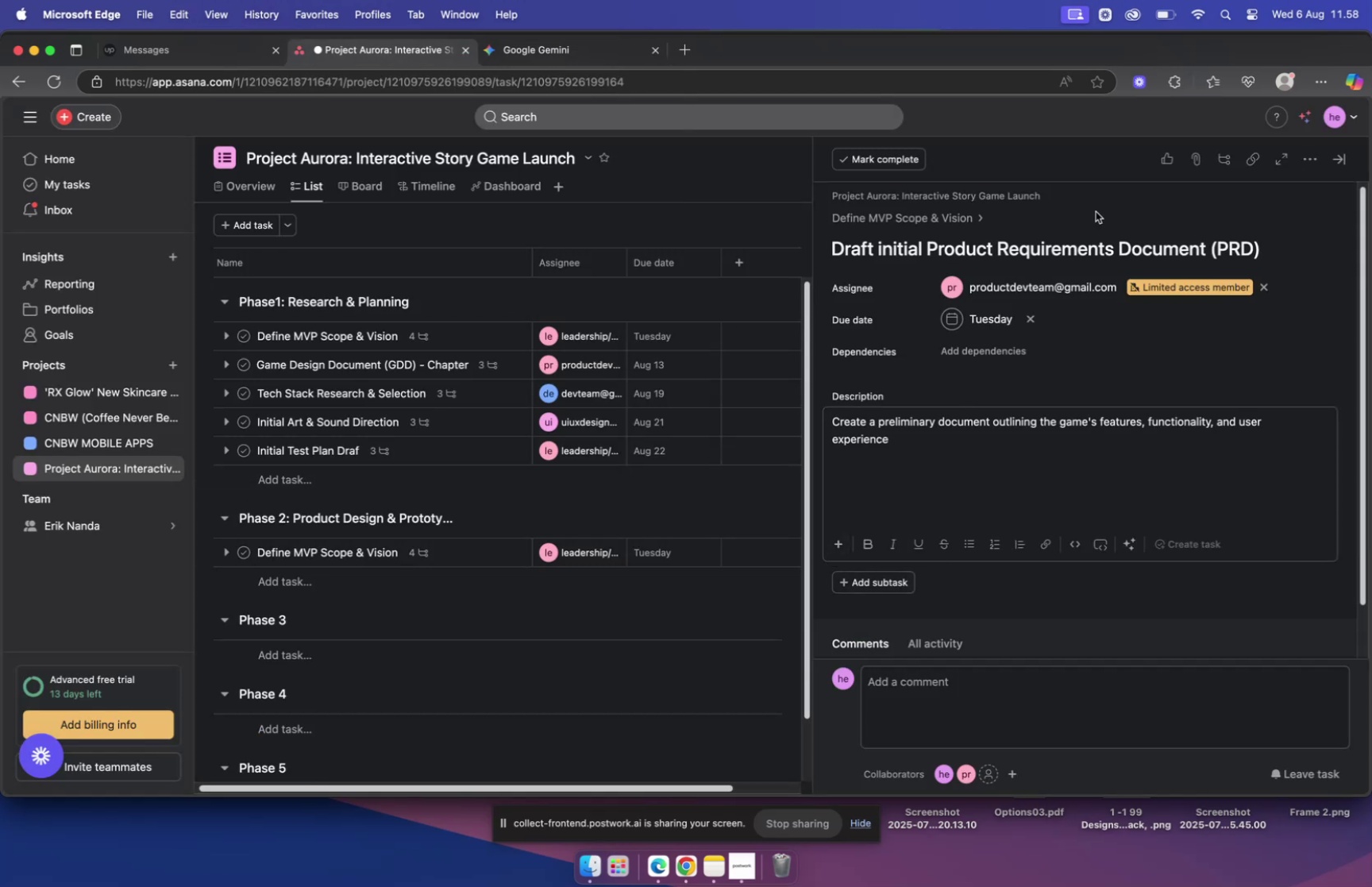 
wait(5.31)
 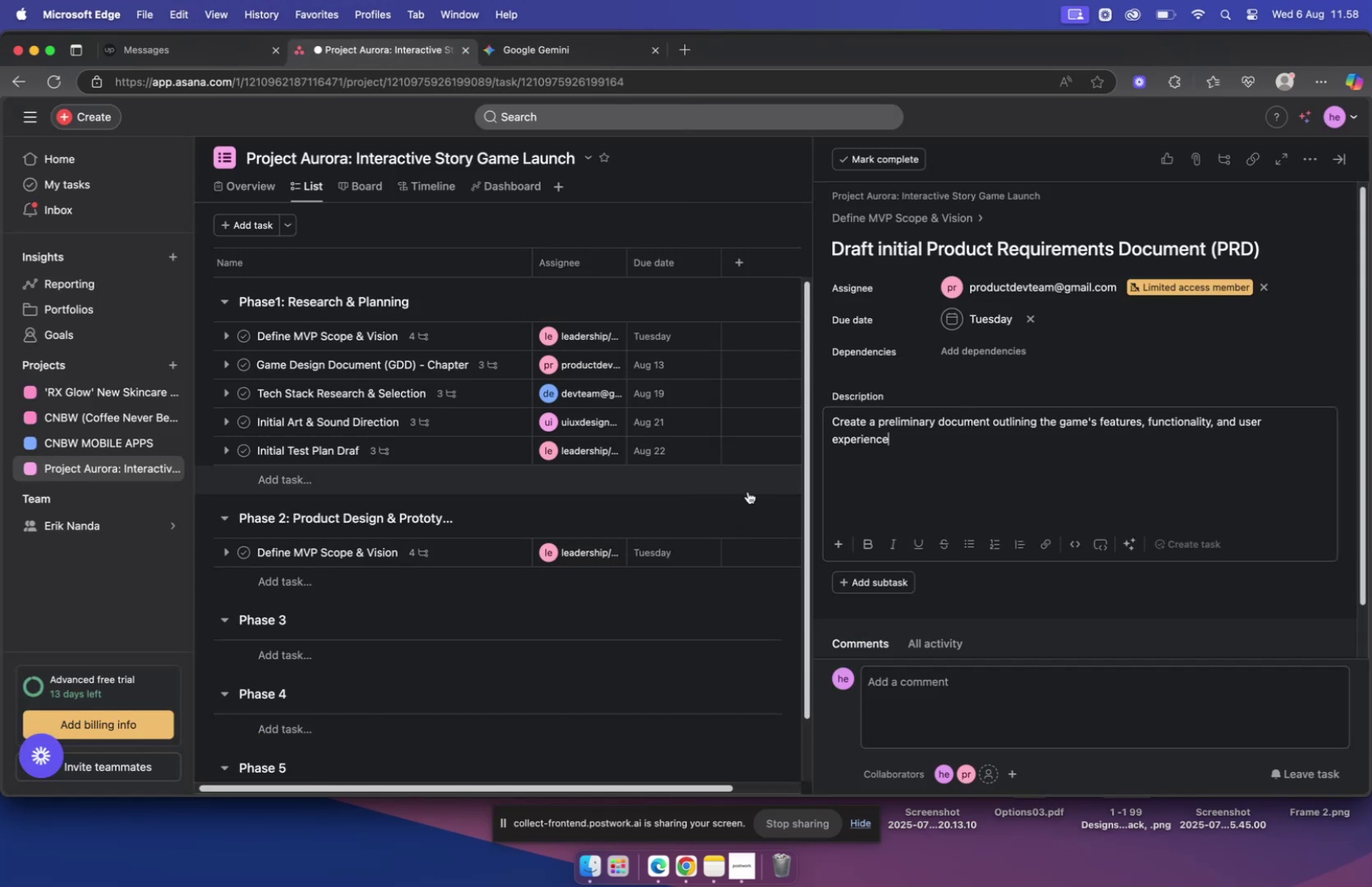 
left_click([695, 509])
 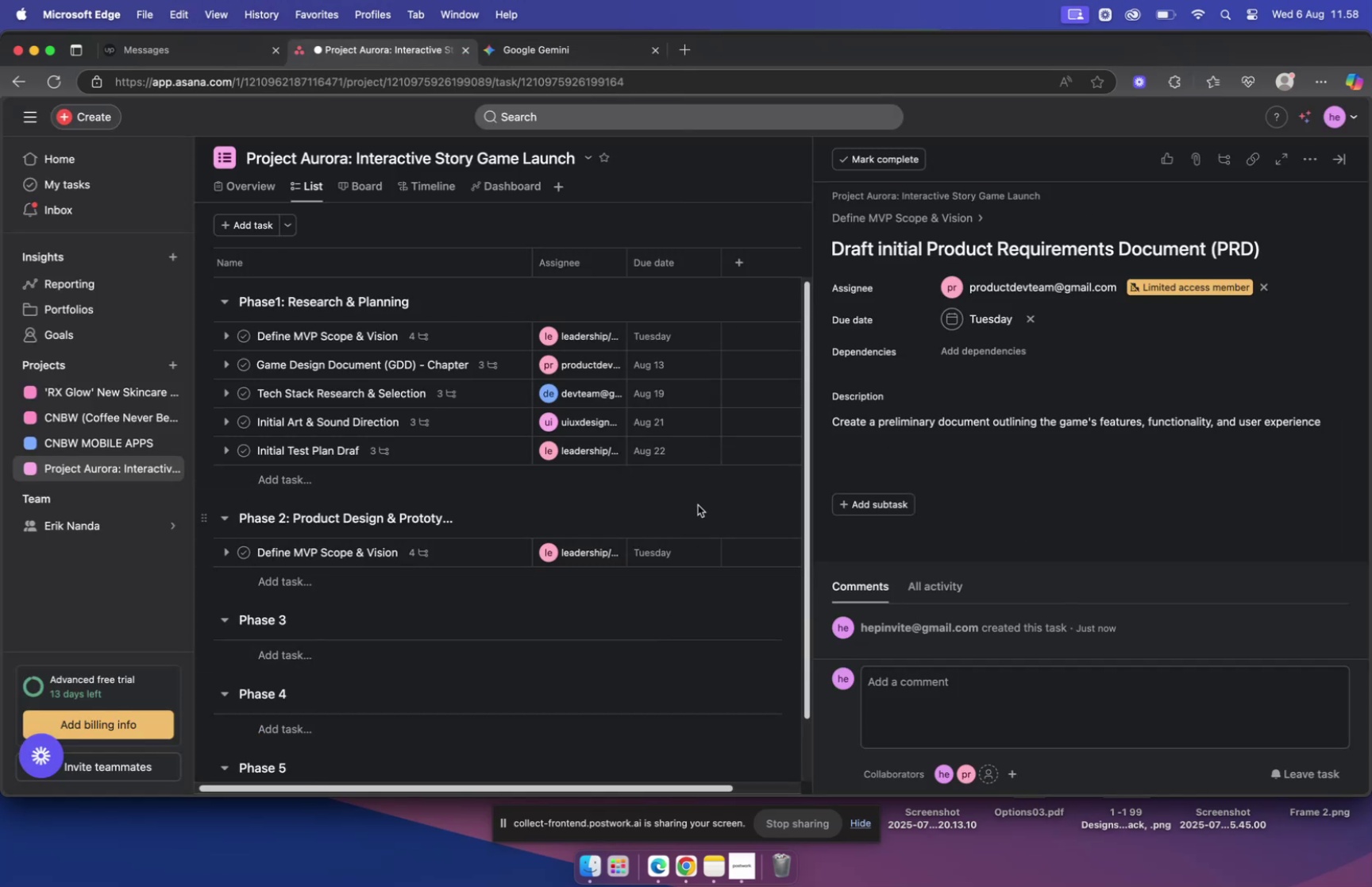 
left_click([698, 503])
 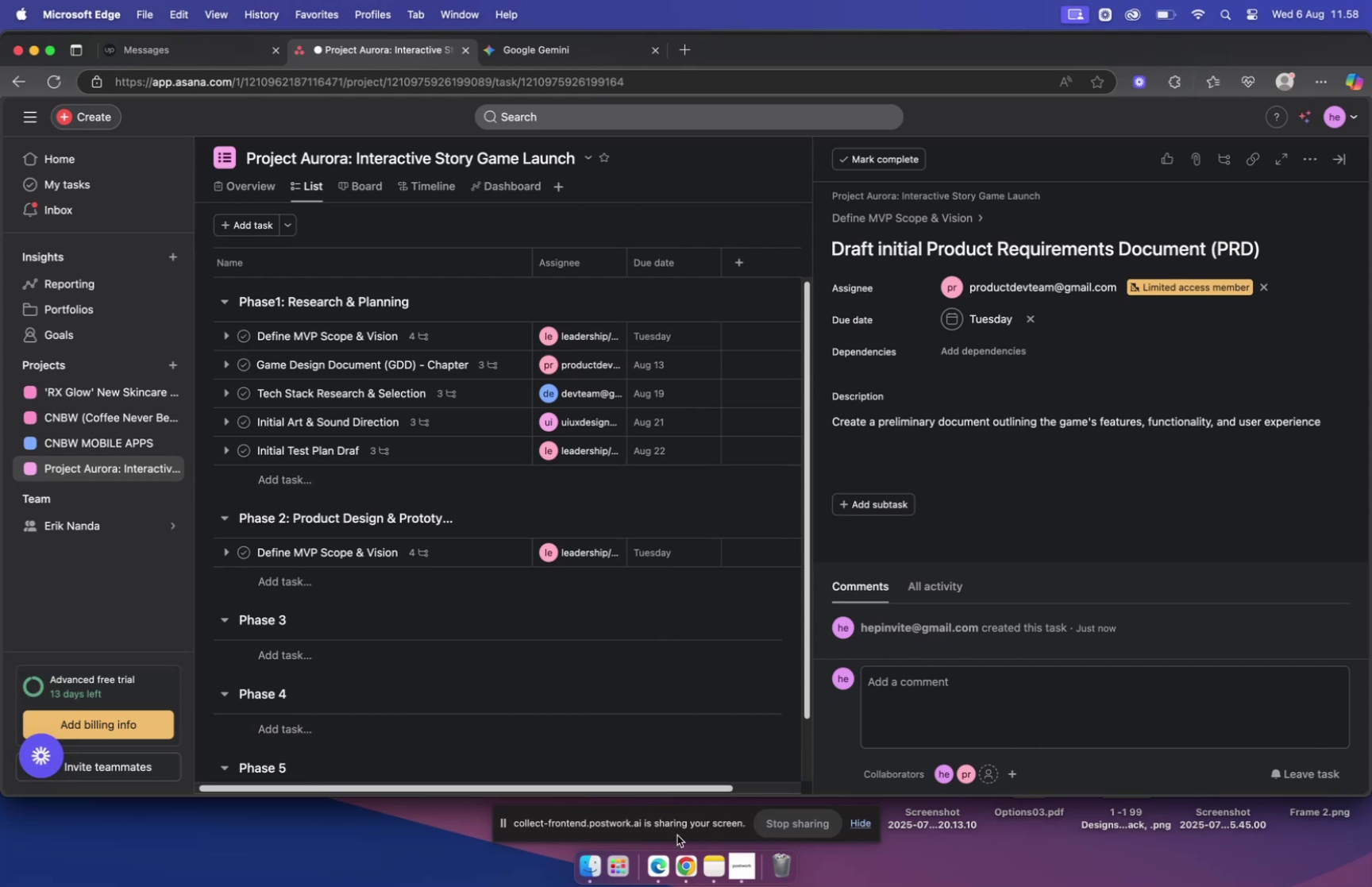 